 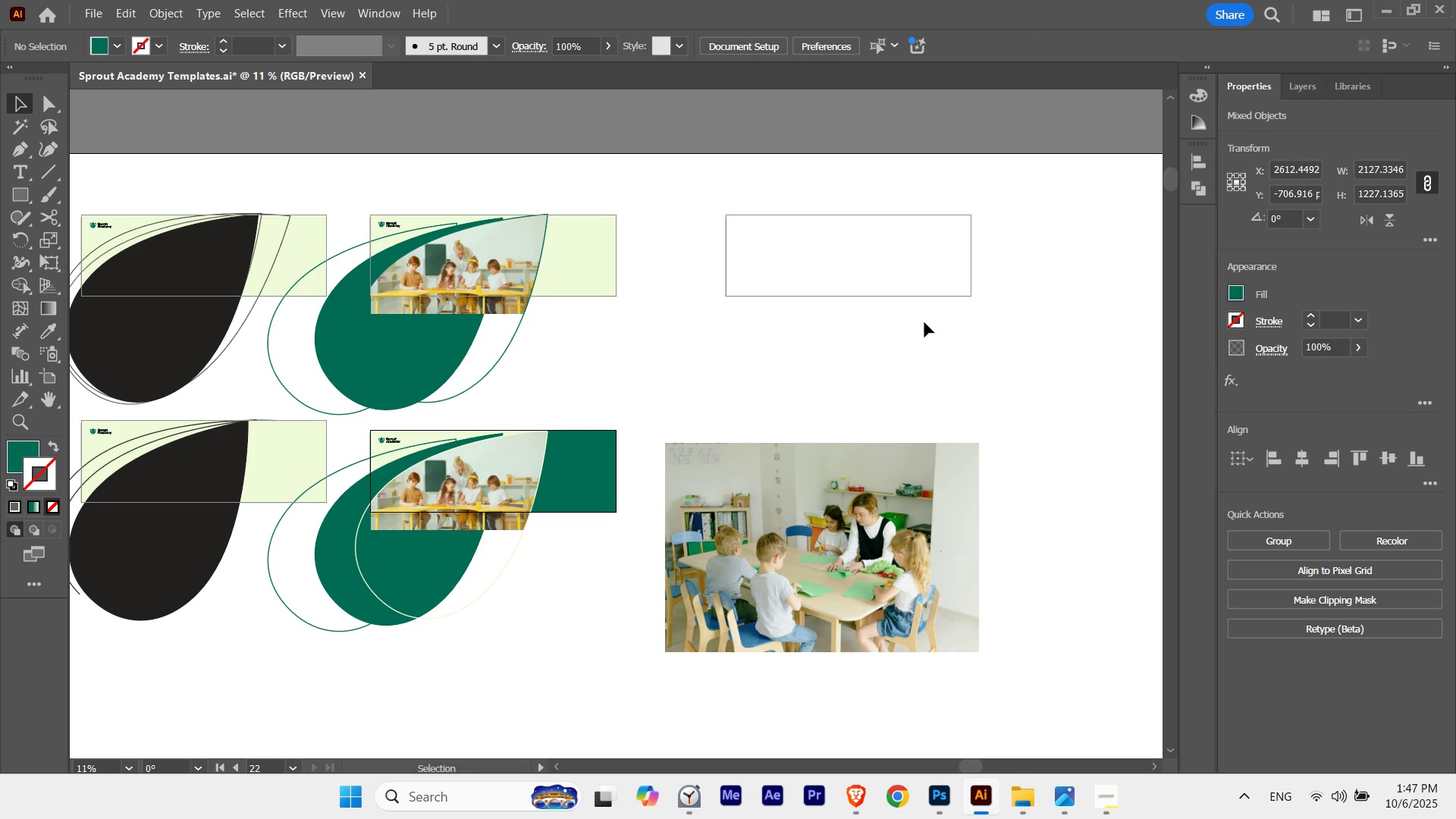 
left_click([924, 322])
 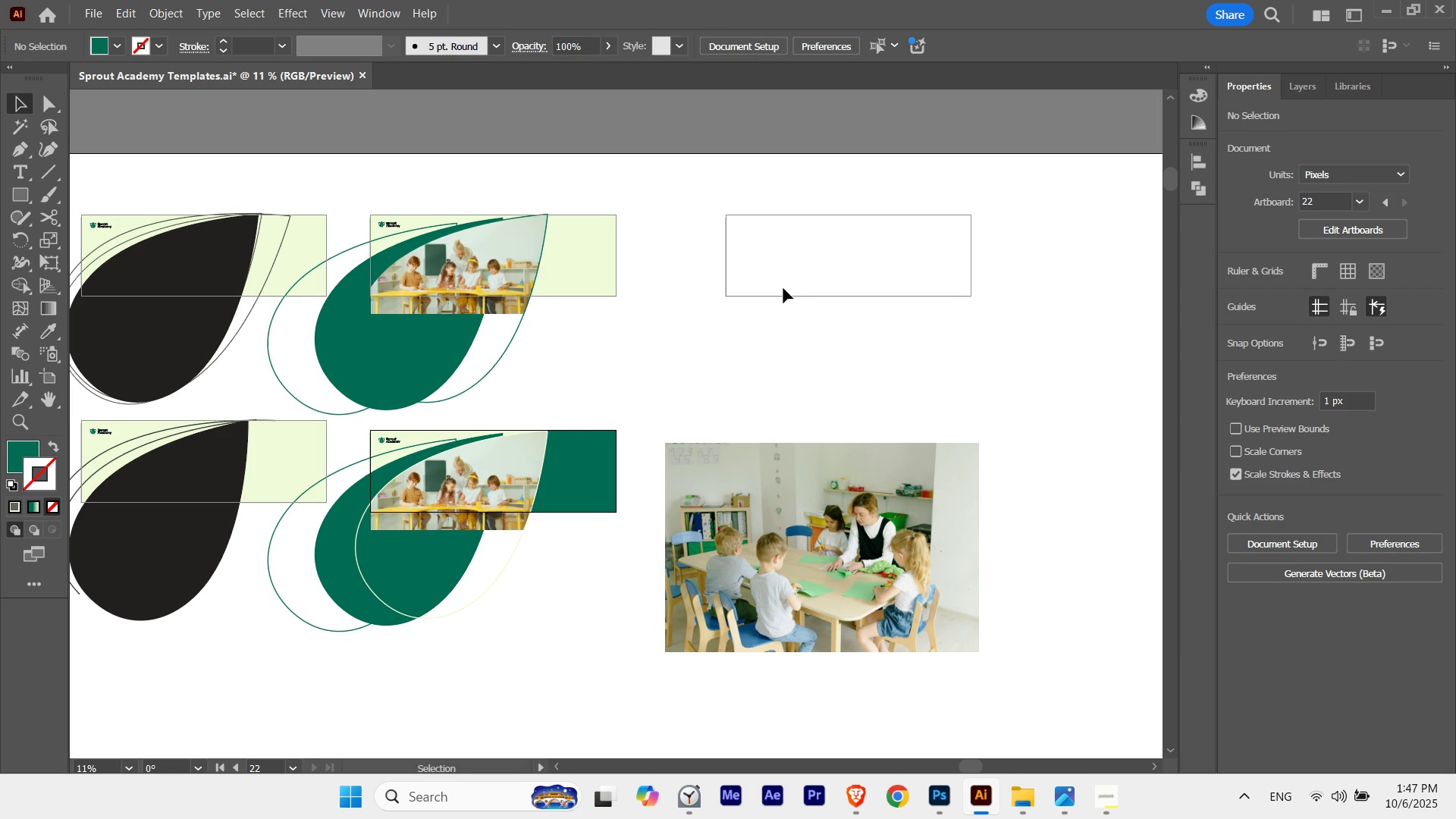 
left_click([783, 288])
 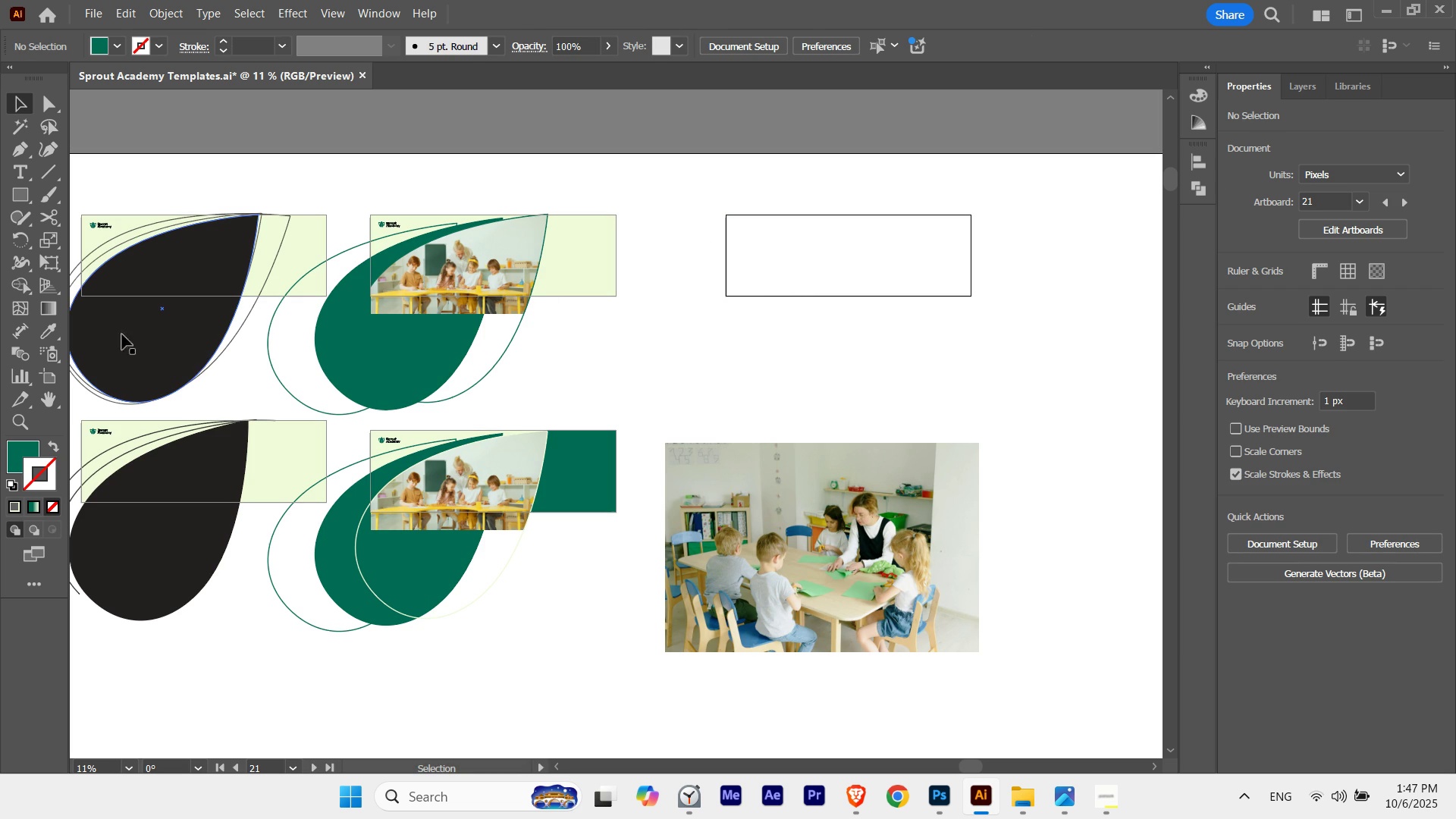 
left_click([53, 371])
 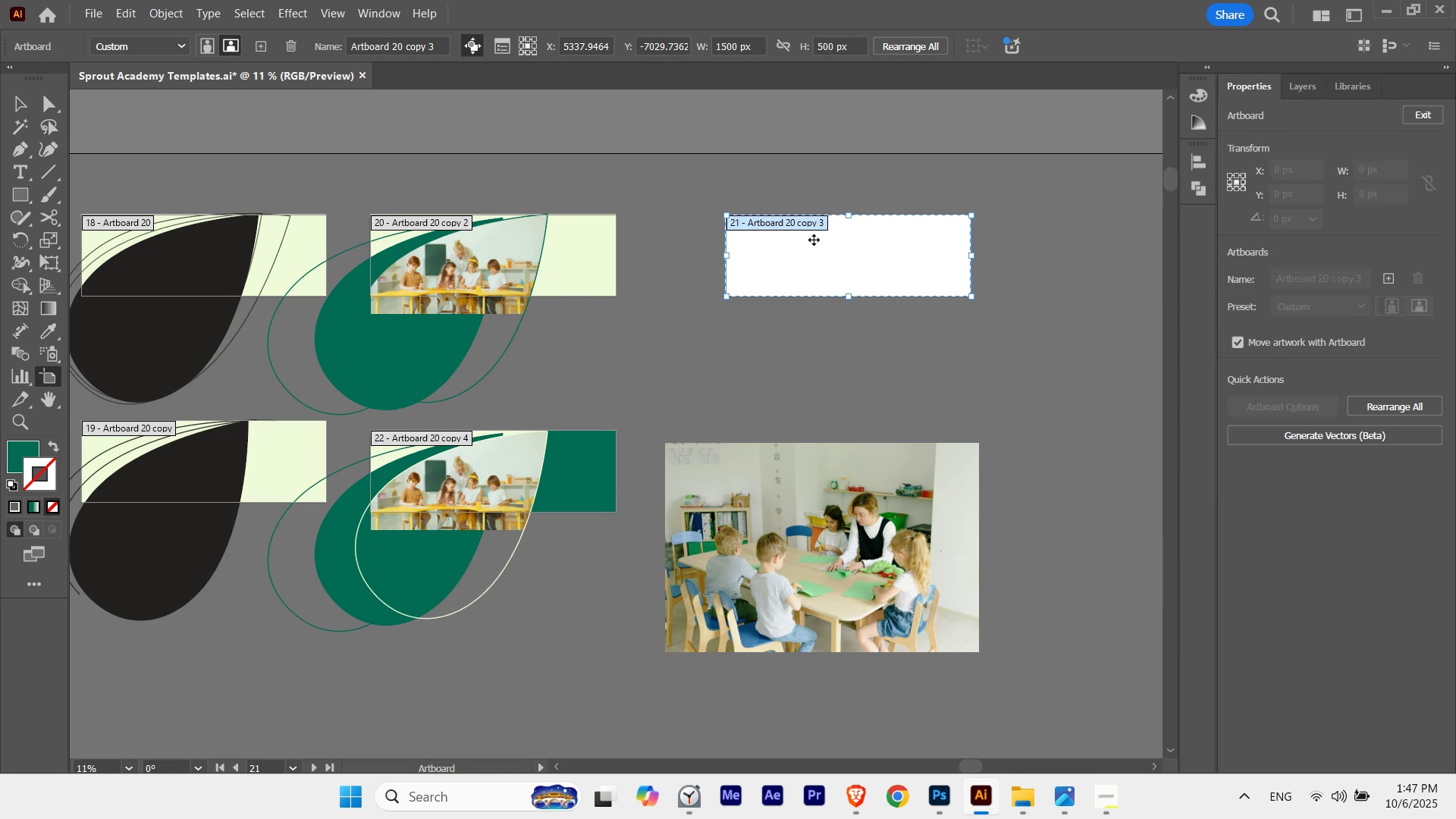 
key(Delete)
 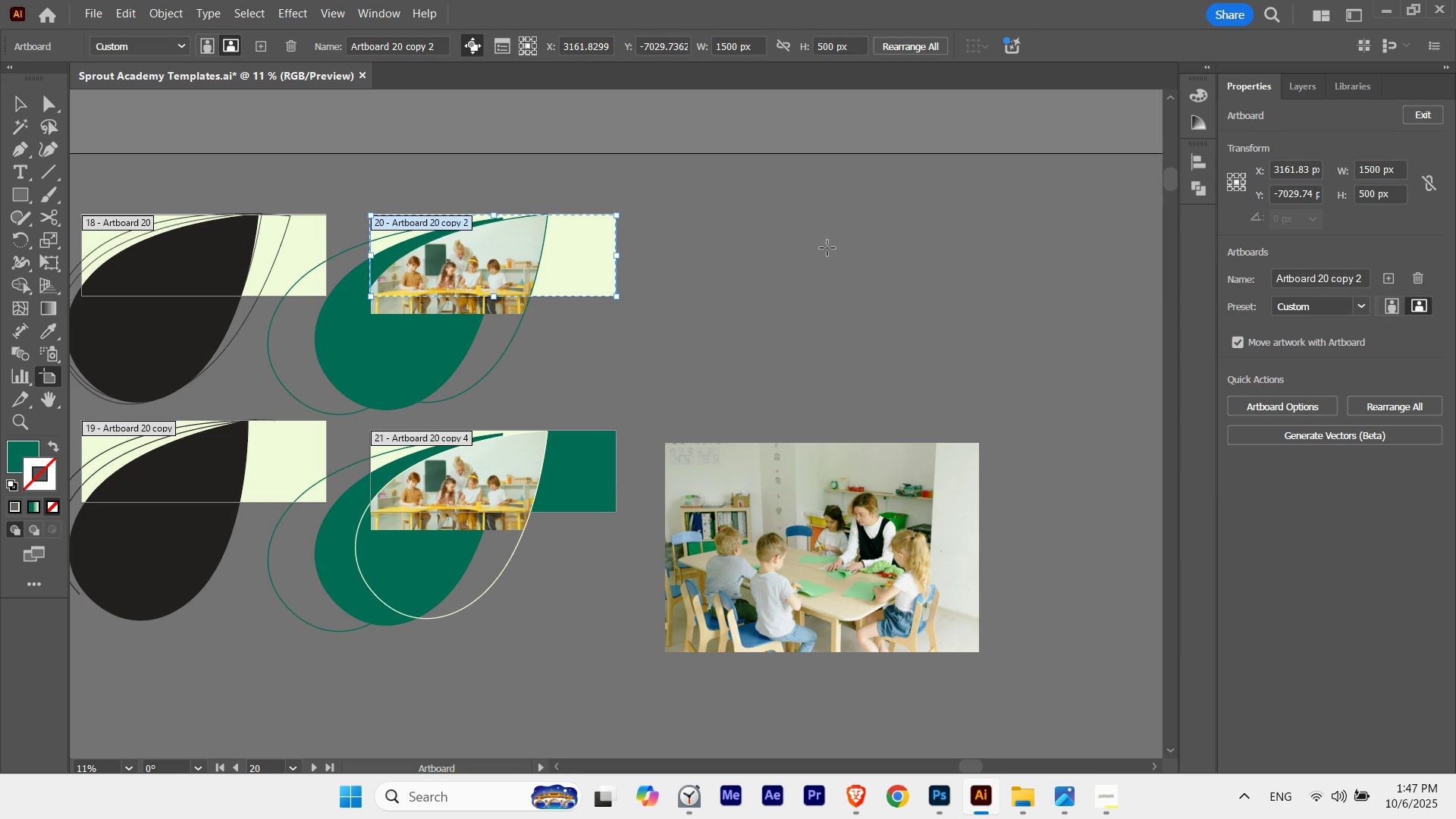 
key(V)
 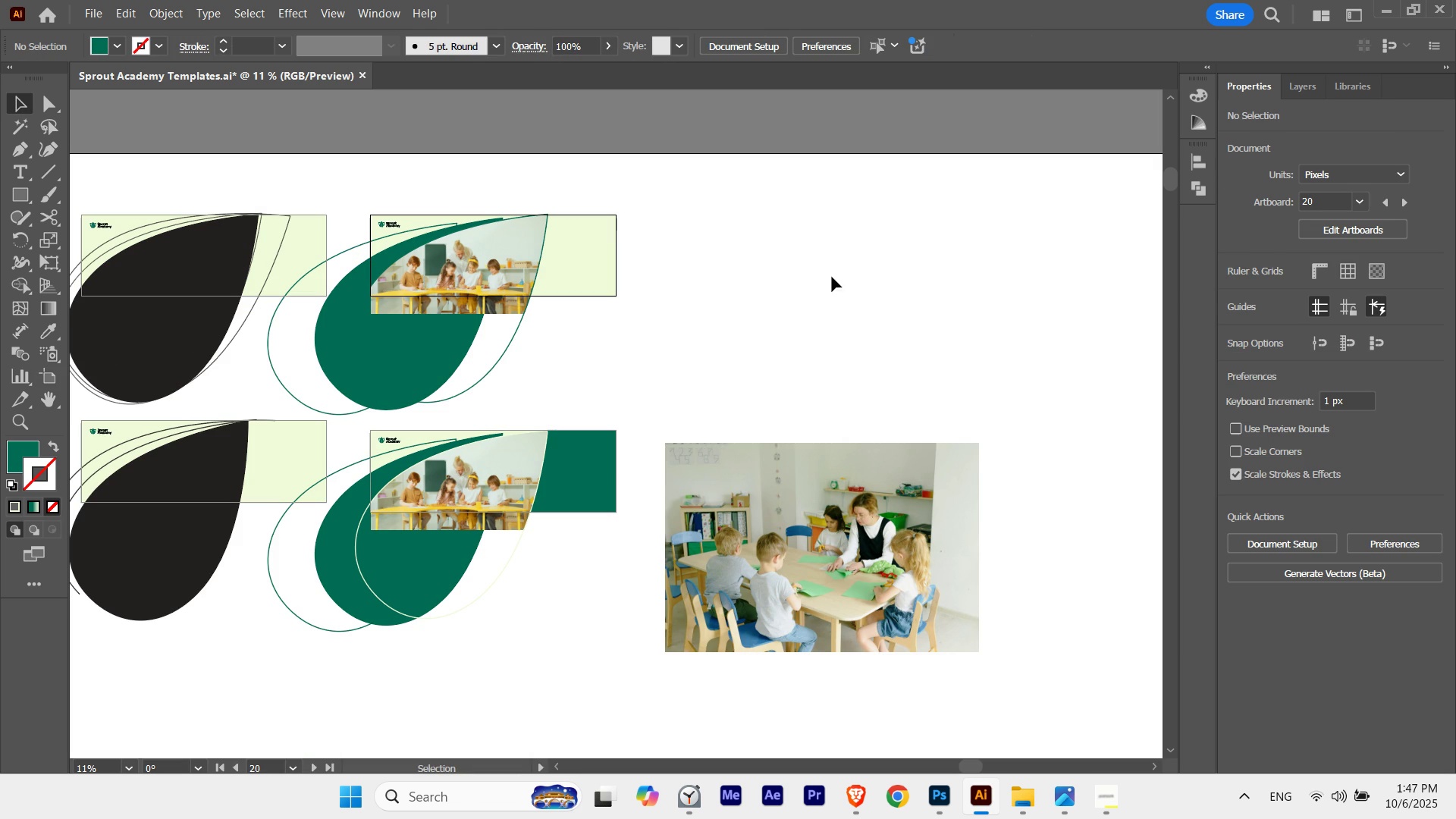 
left_click([832, 277])